 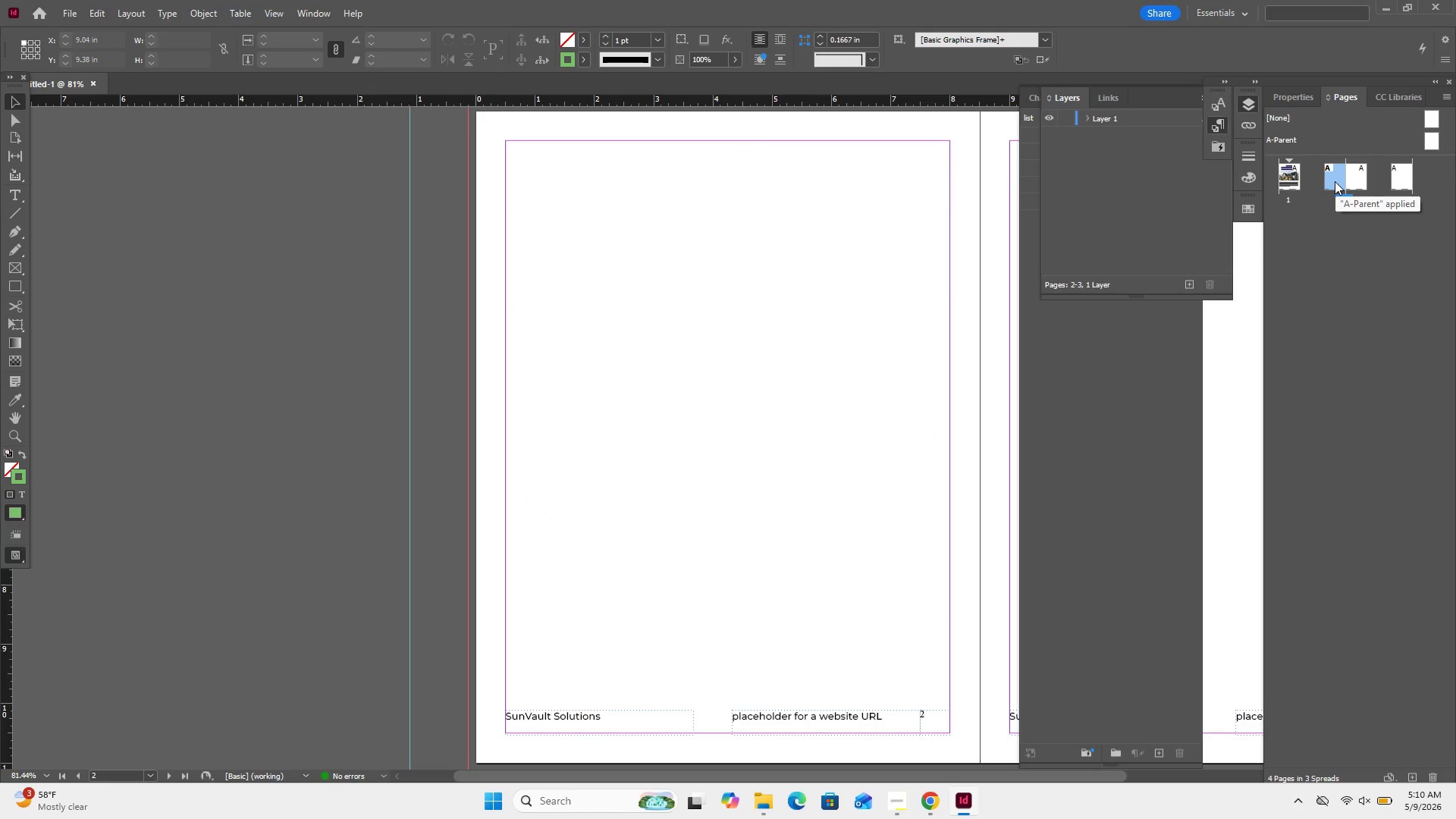 
left_click([137, 19])
 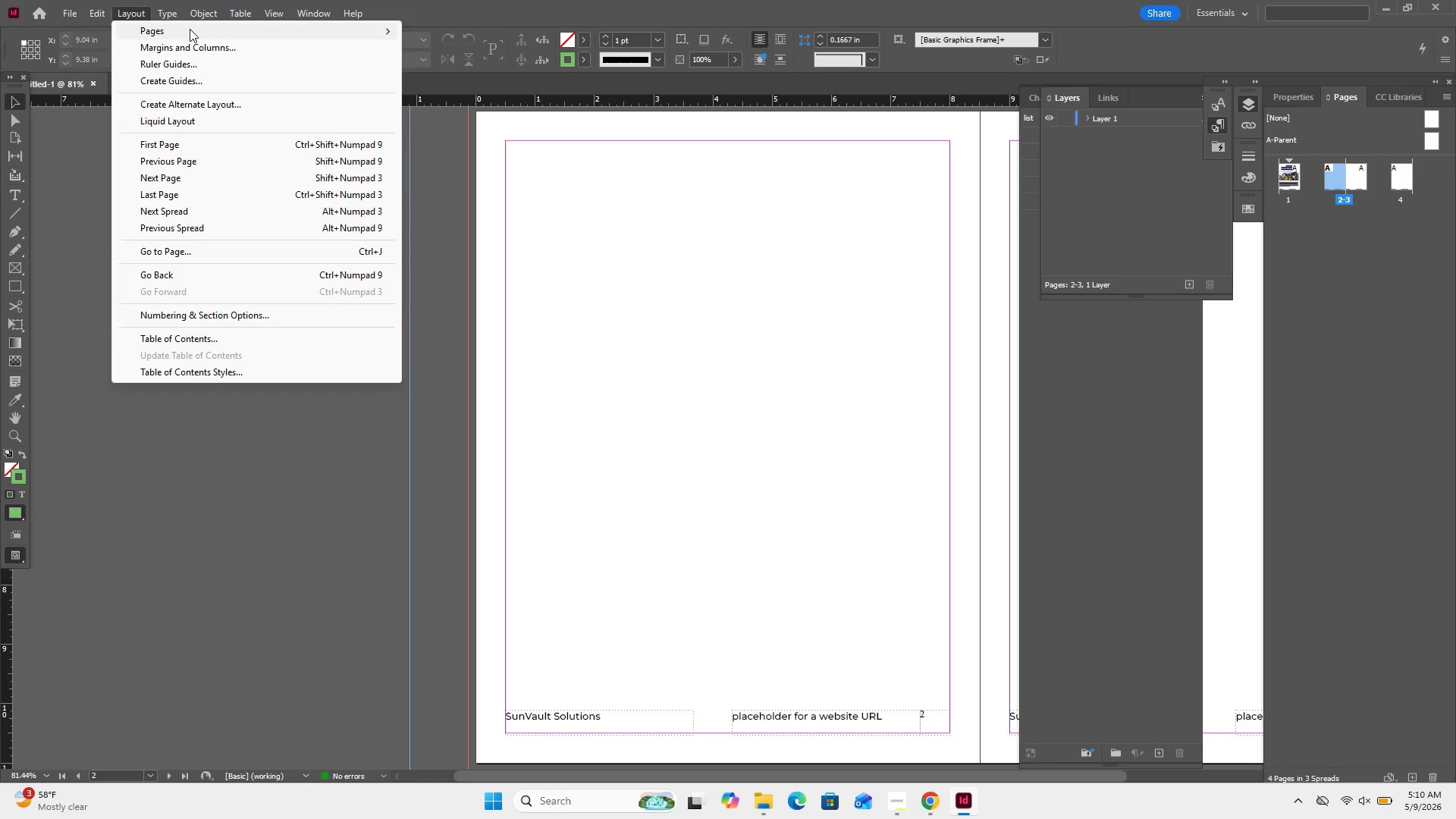 
left_click([181, 42])
 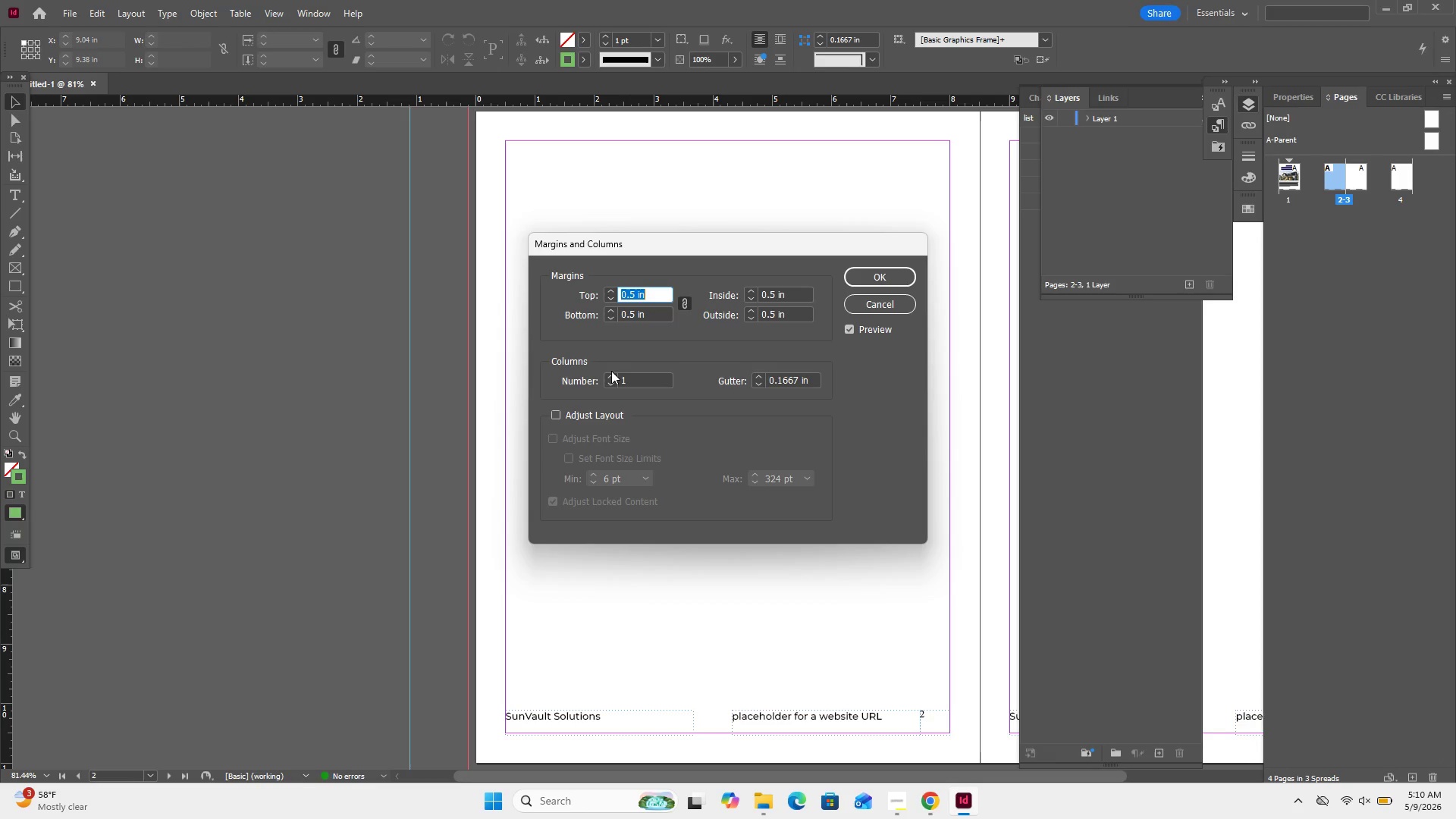 
wait(6.34)
 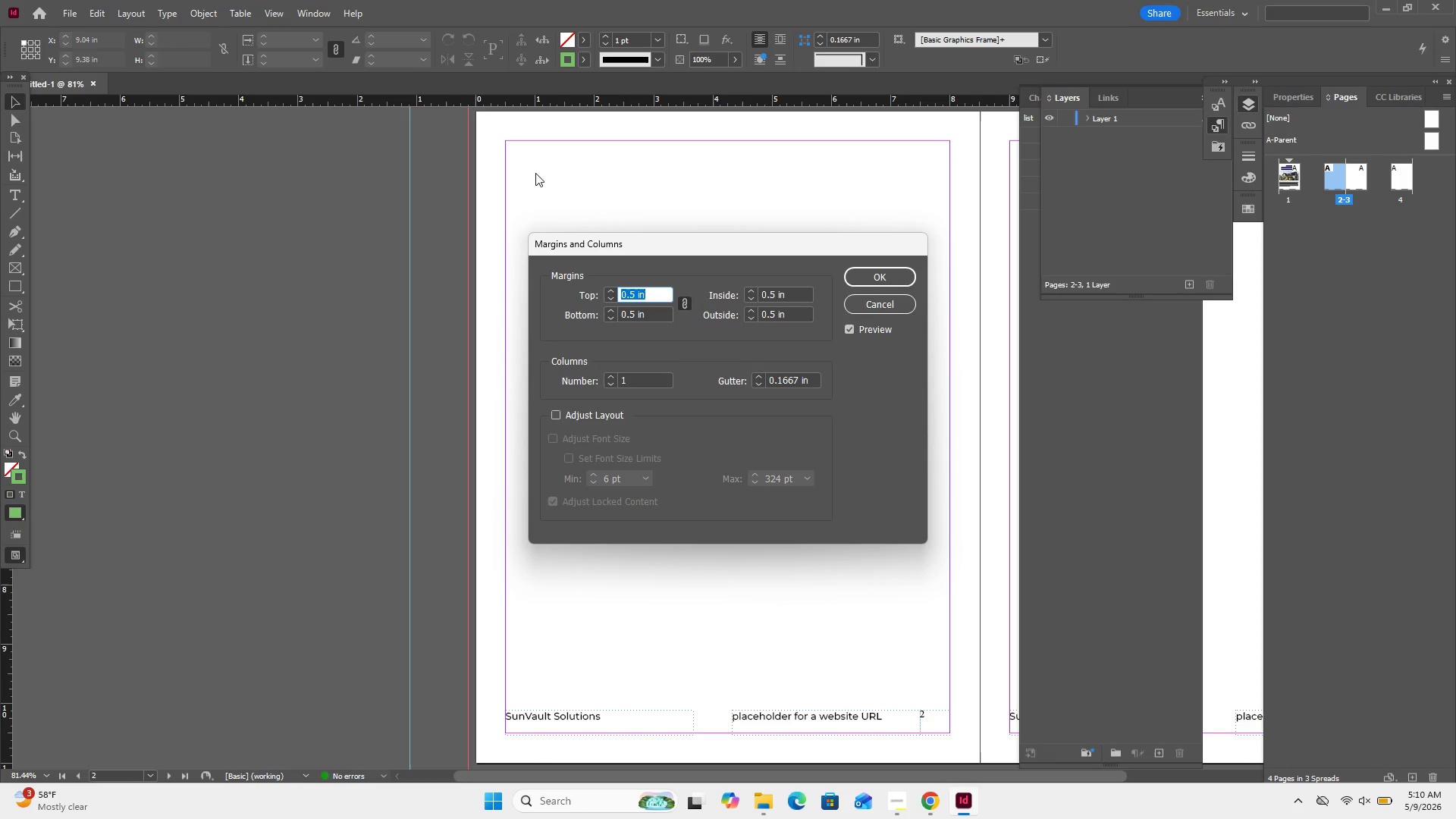 
left_click([611, 370])
 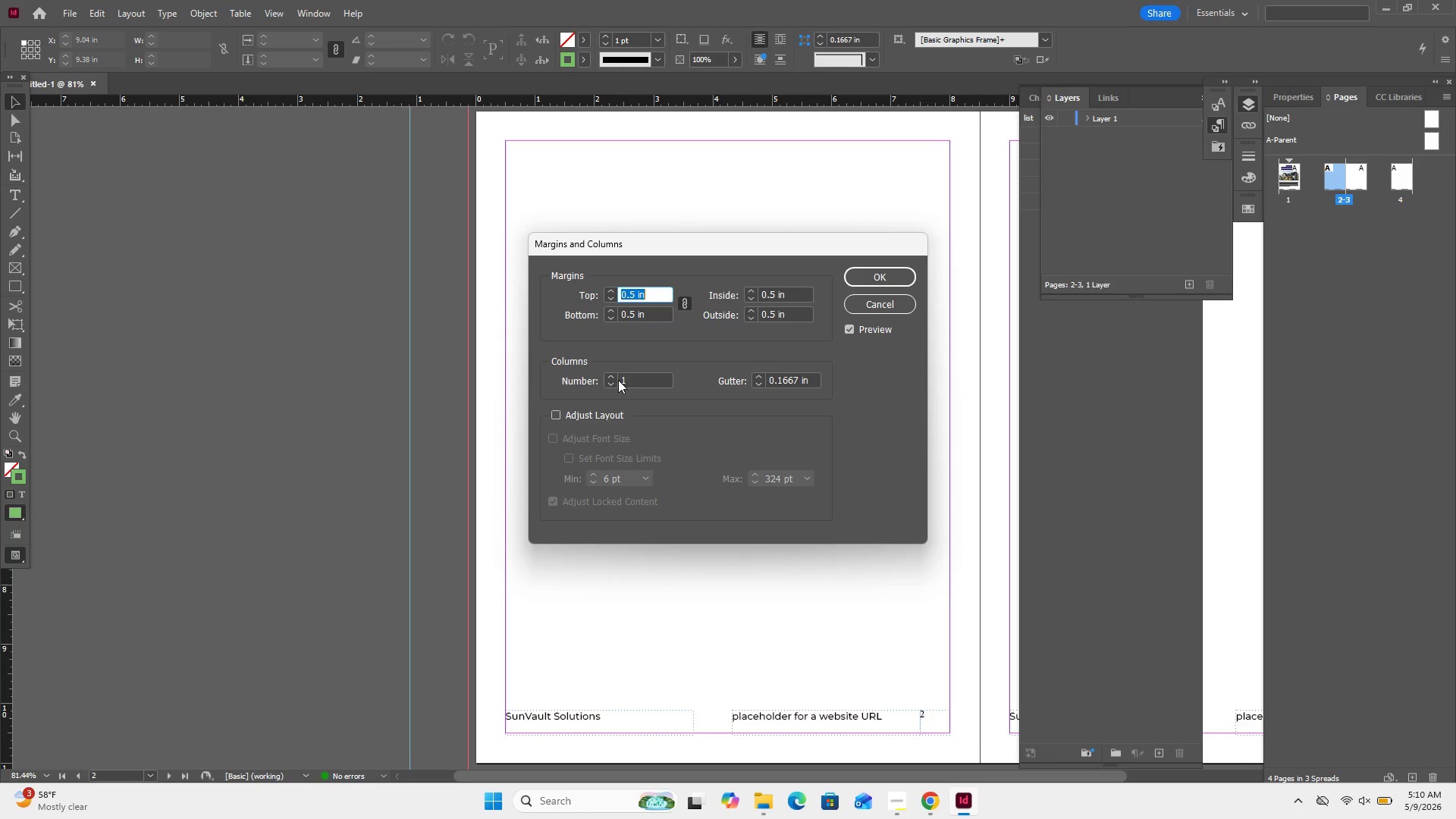 
left_click([614, 376])
 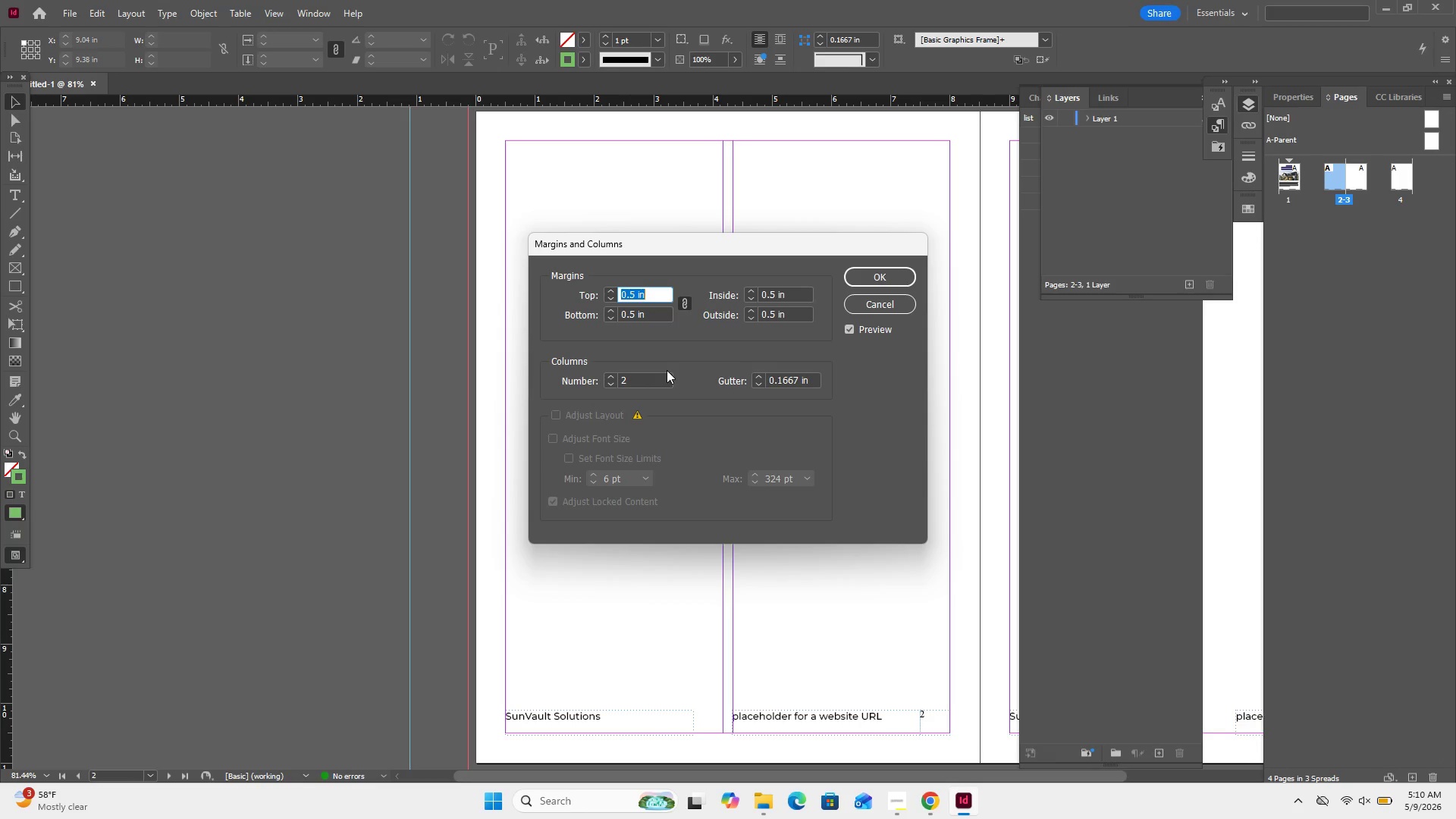 
wait(20.8)
 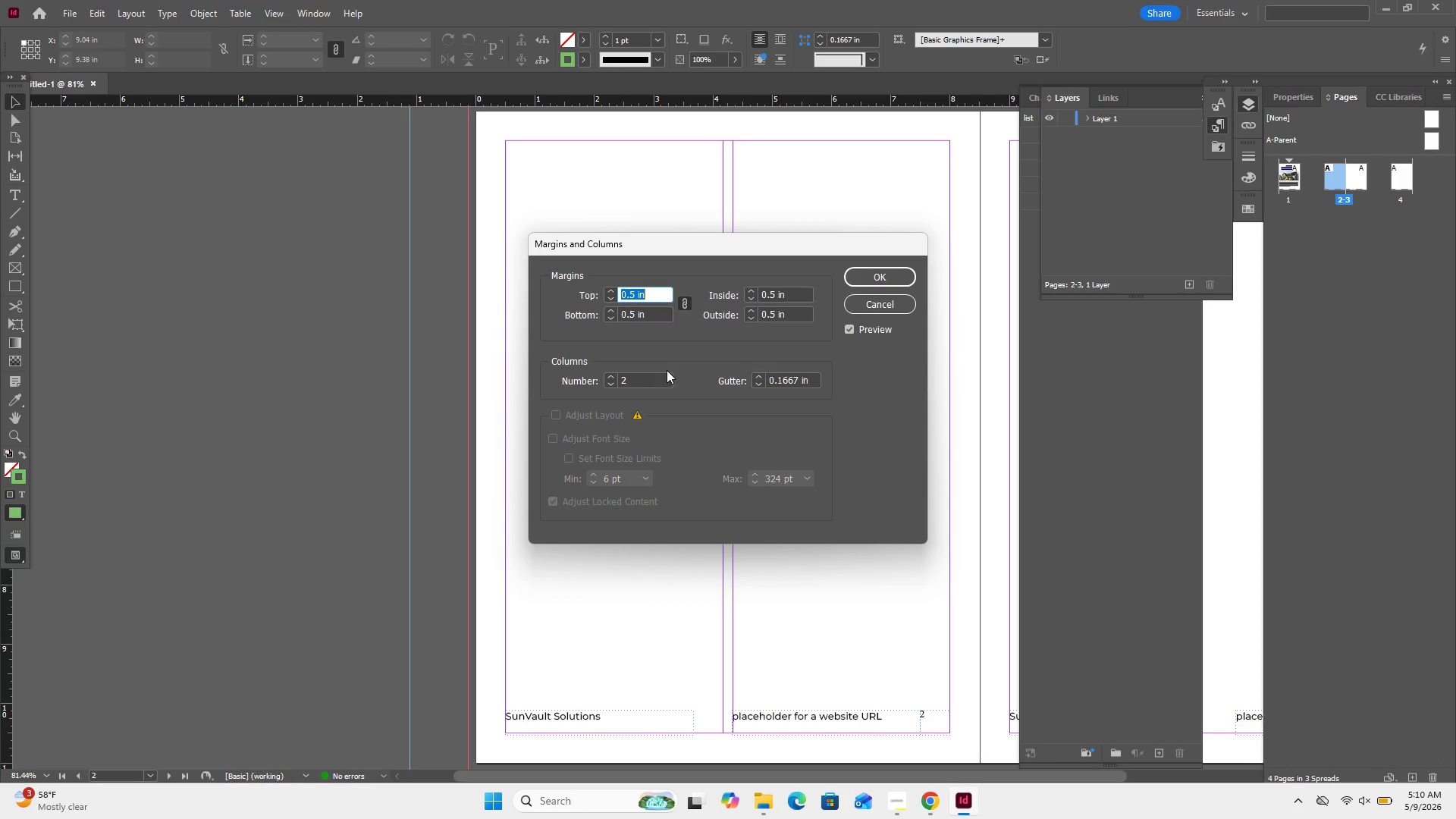 
left_click([790, 381])
 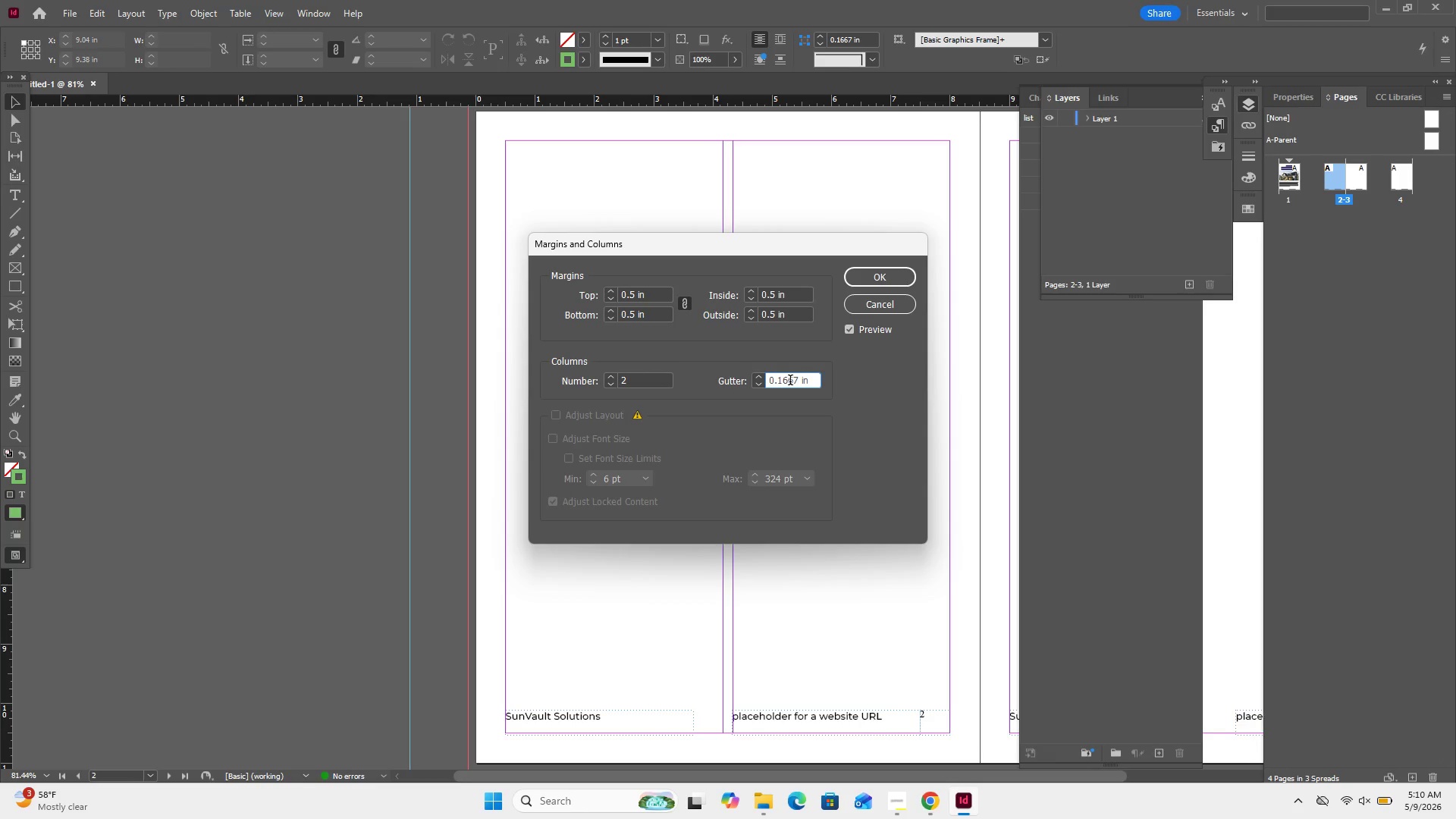 
double_click([790, 381])
 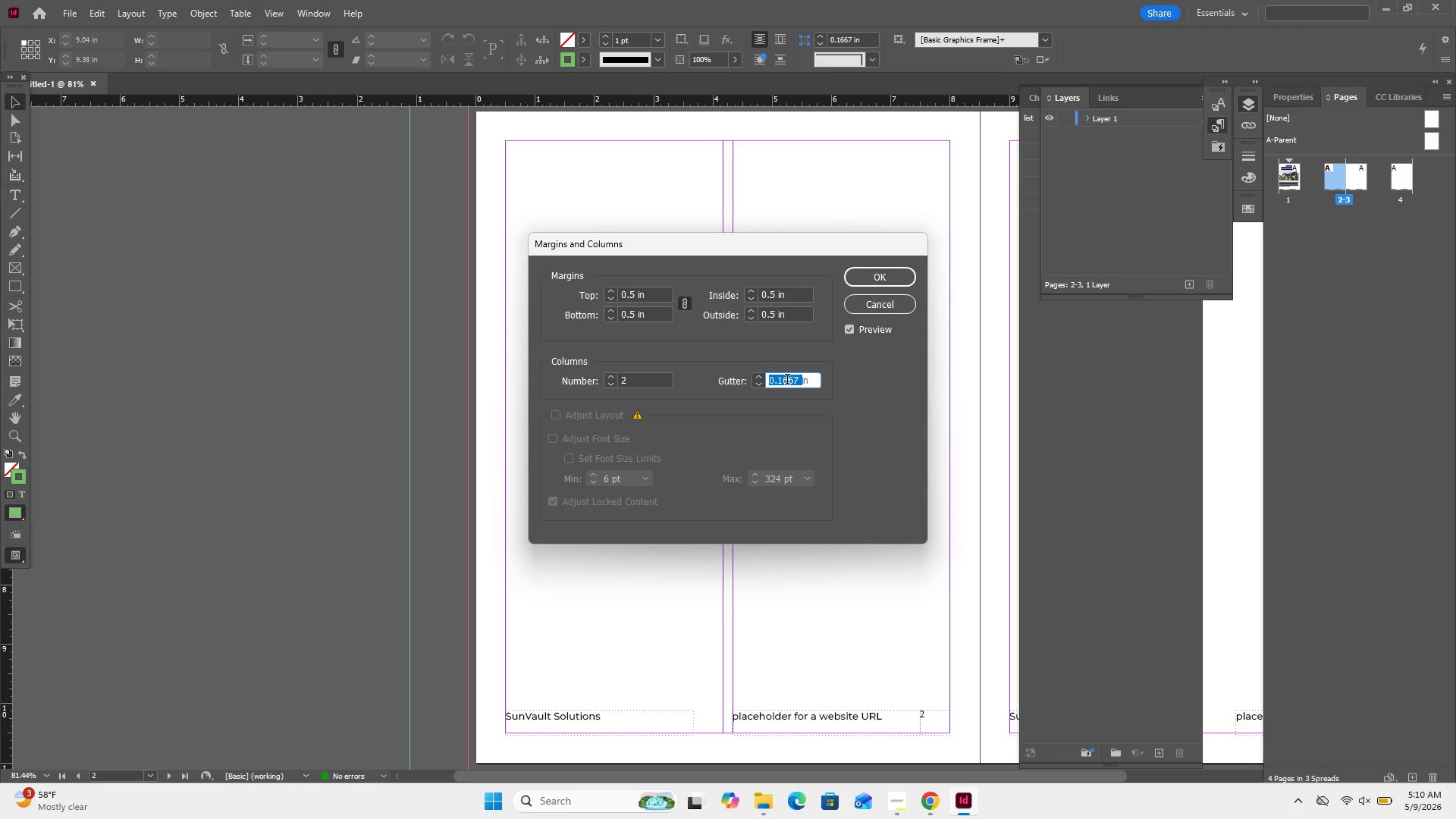 
key(Numpad0)
 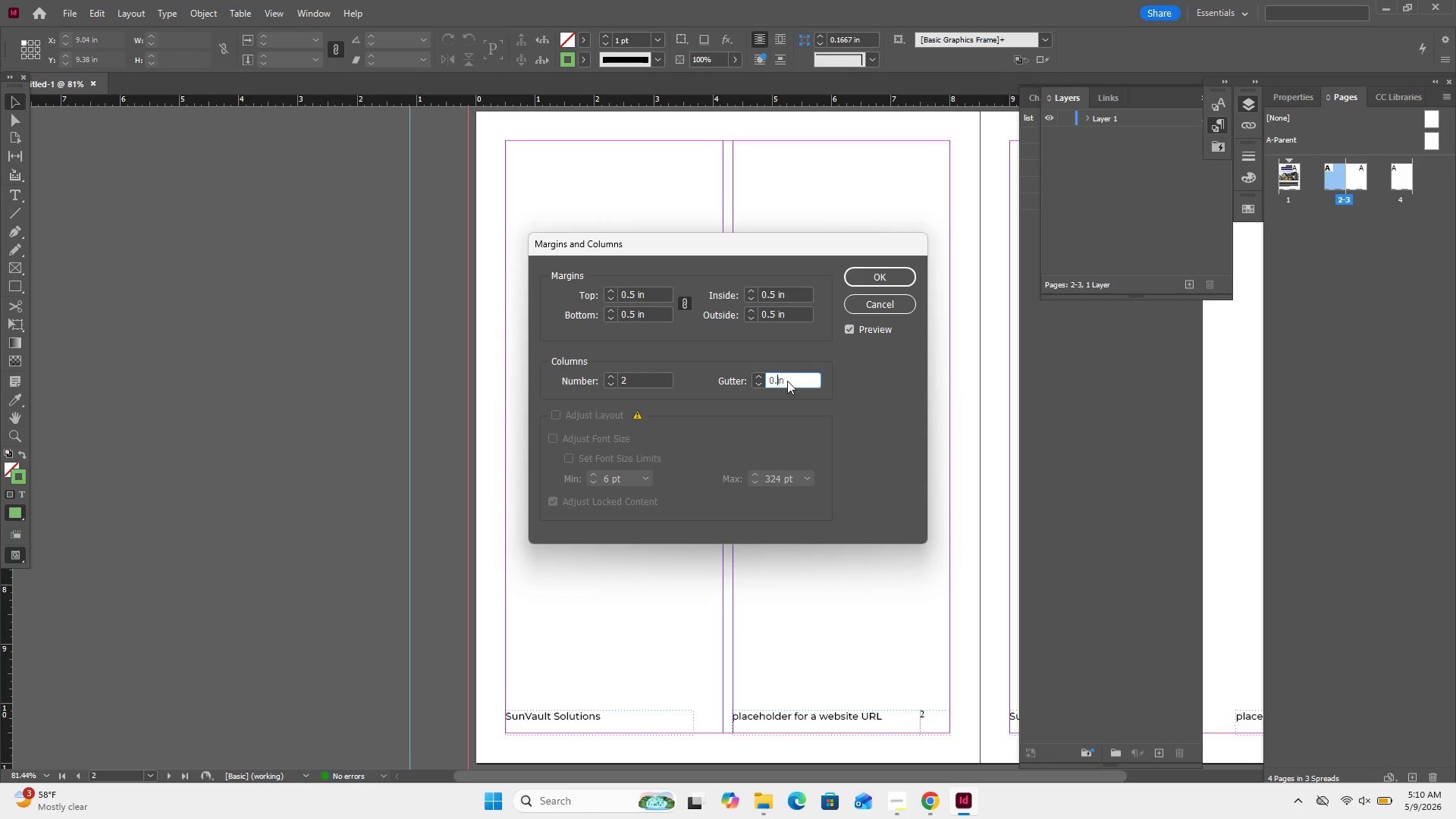 
key(NumpadDecimal)
 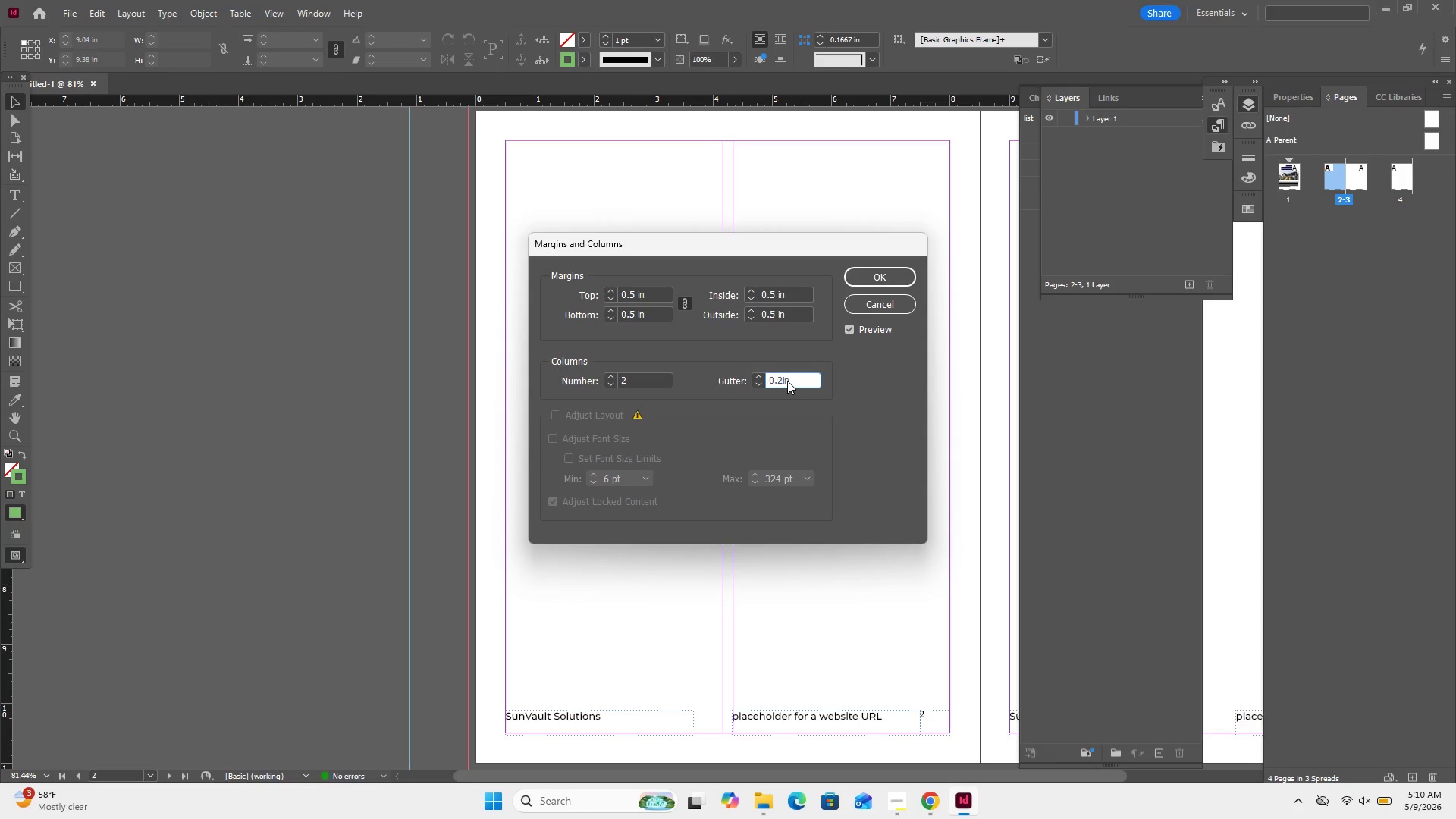 
key(Numpad2)
 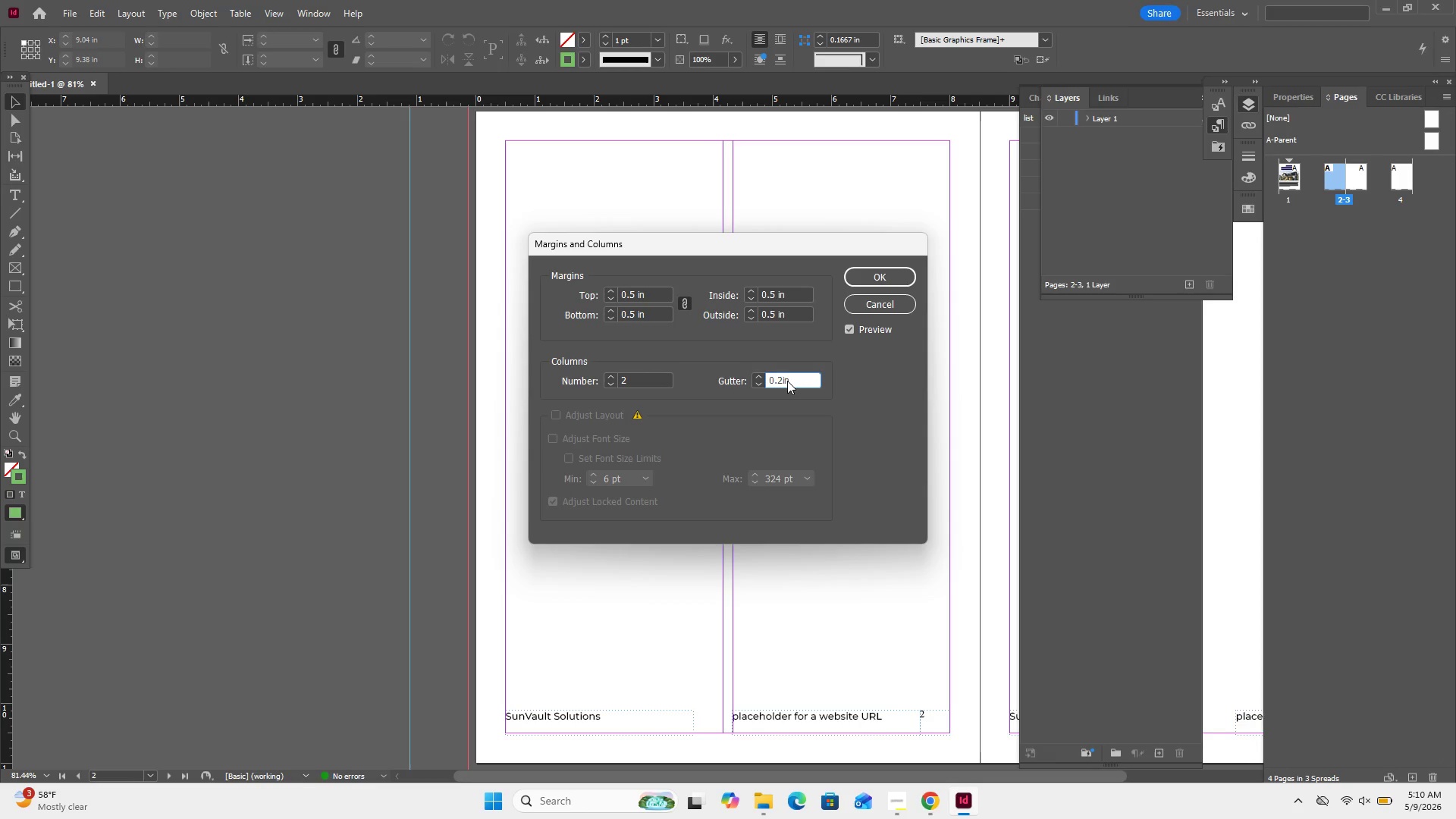 
key(Numpad5)
 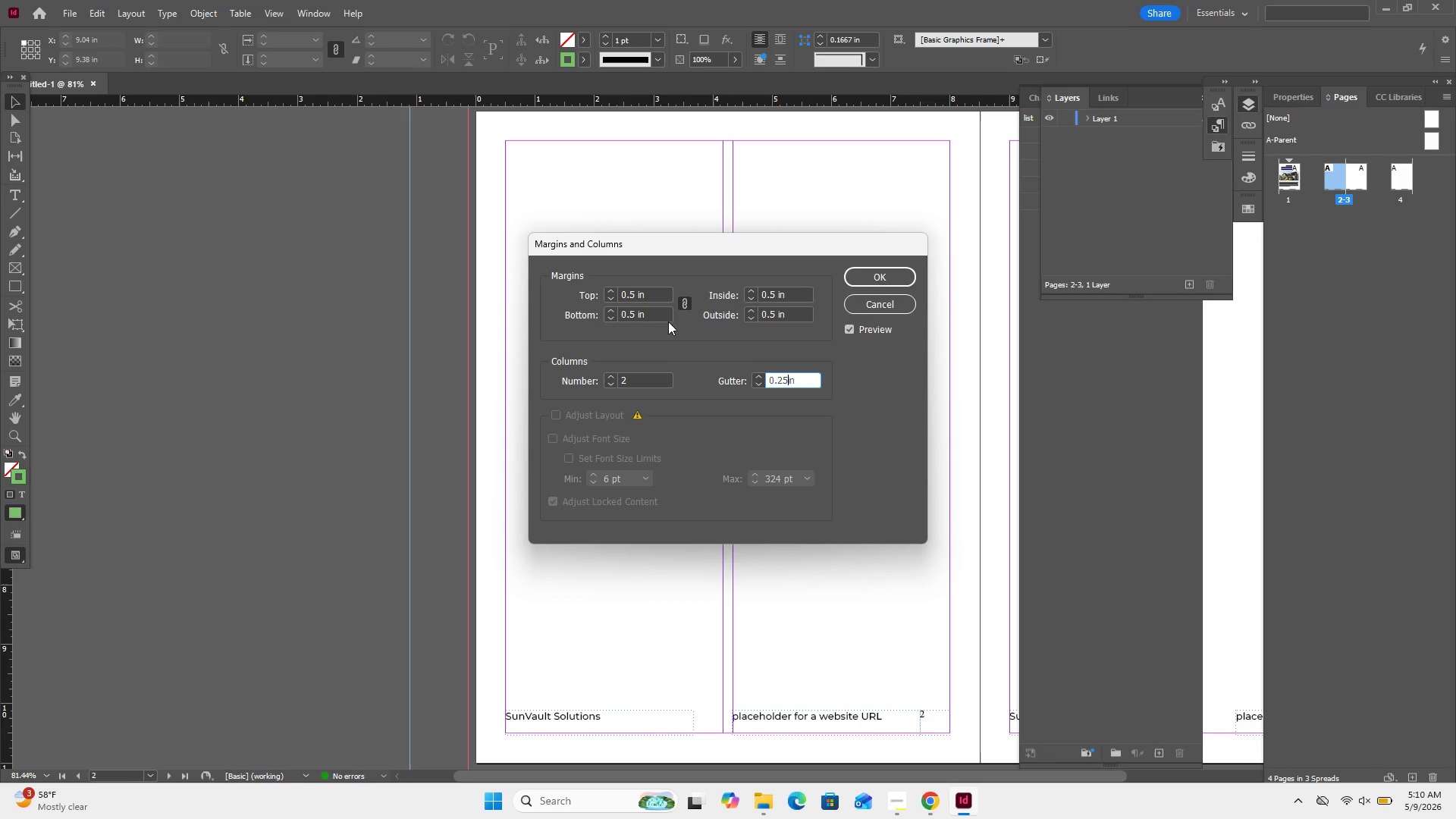 
left_click([688, 350])
 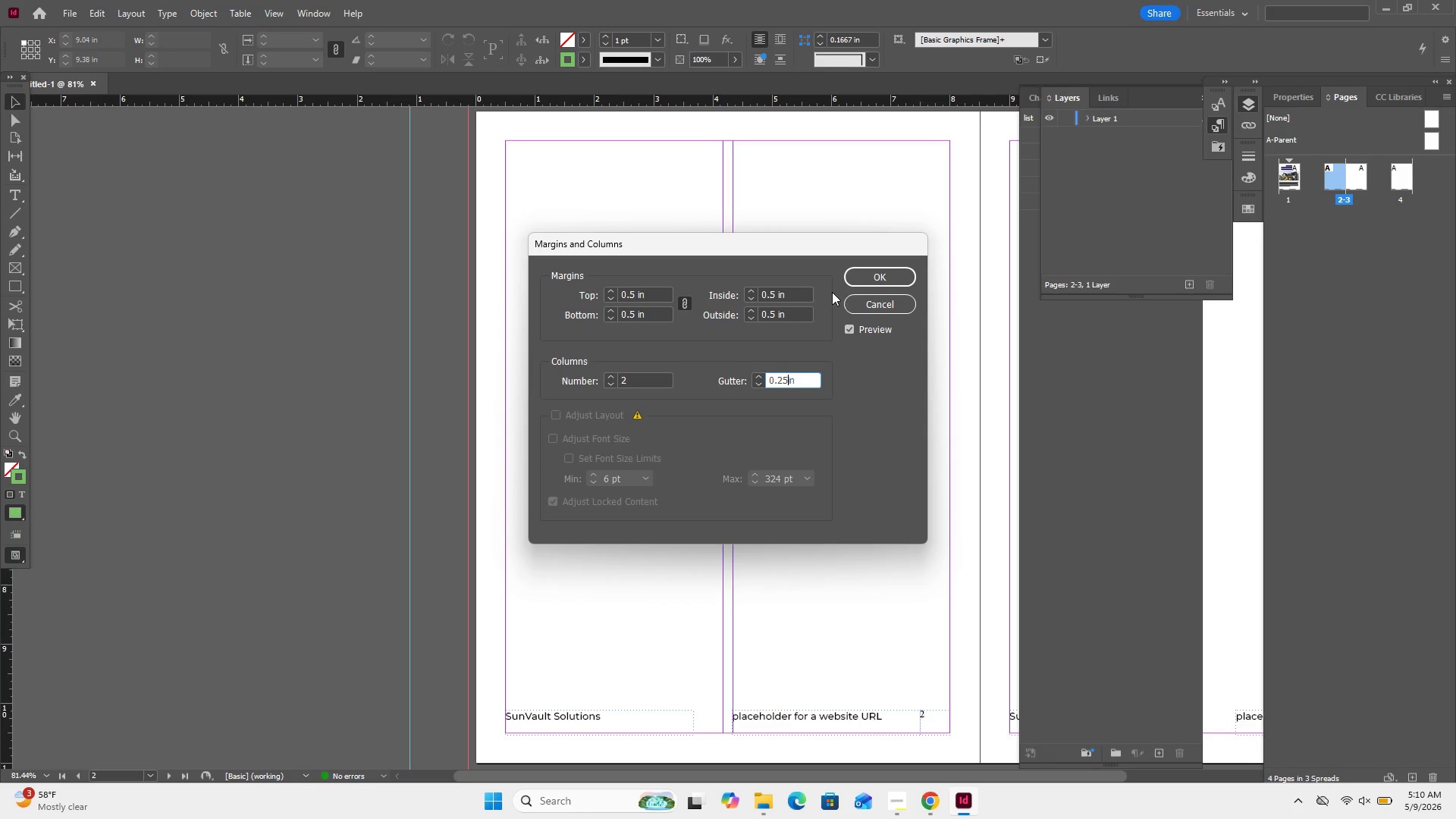 
wait(10.36)
 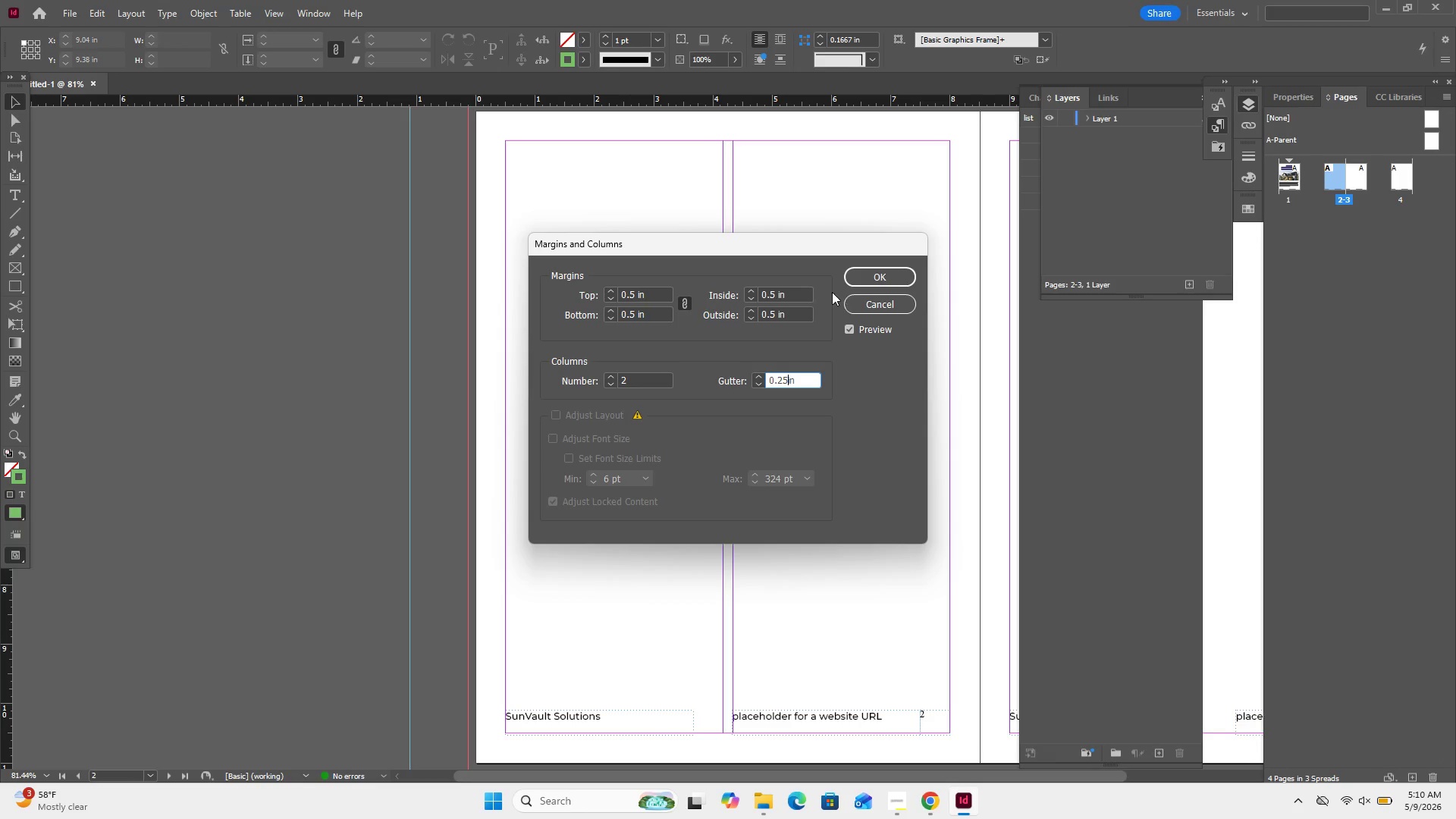 
left_click([861, 275])
 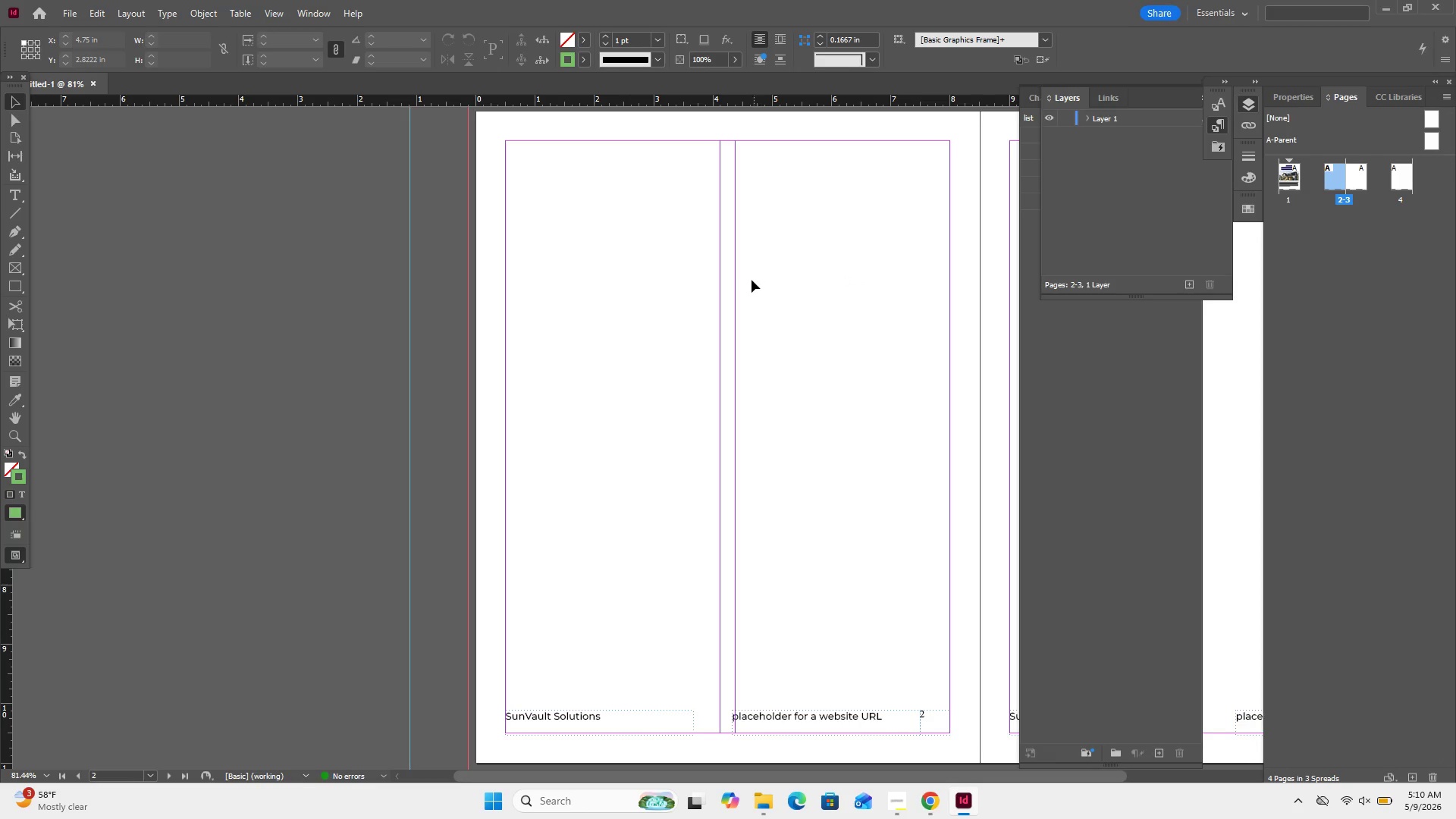 
left_click([748, 282])
 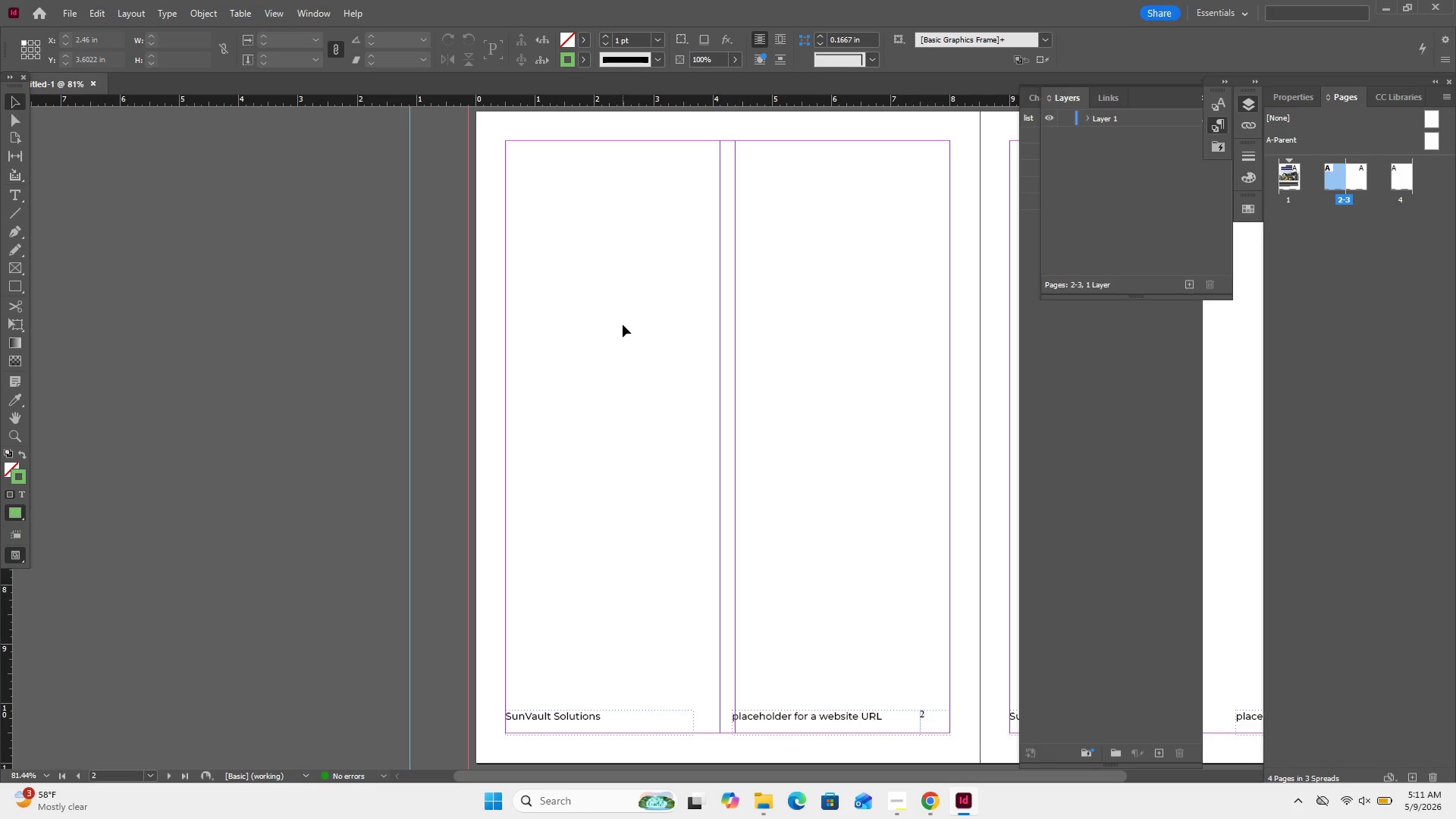 